 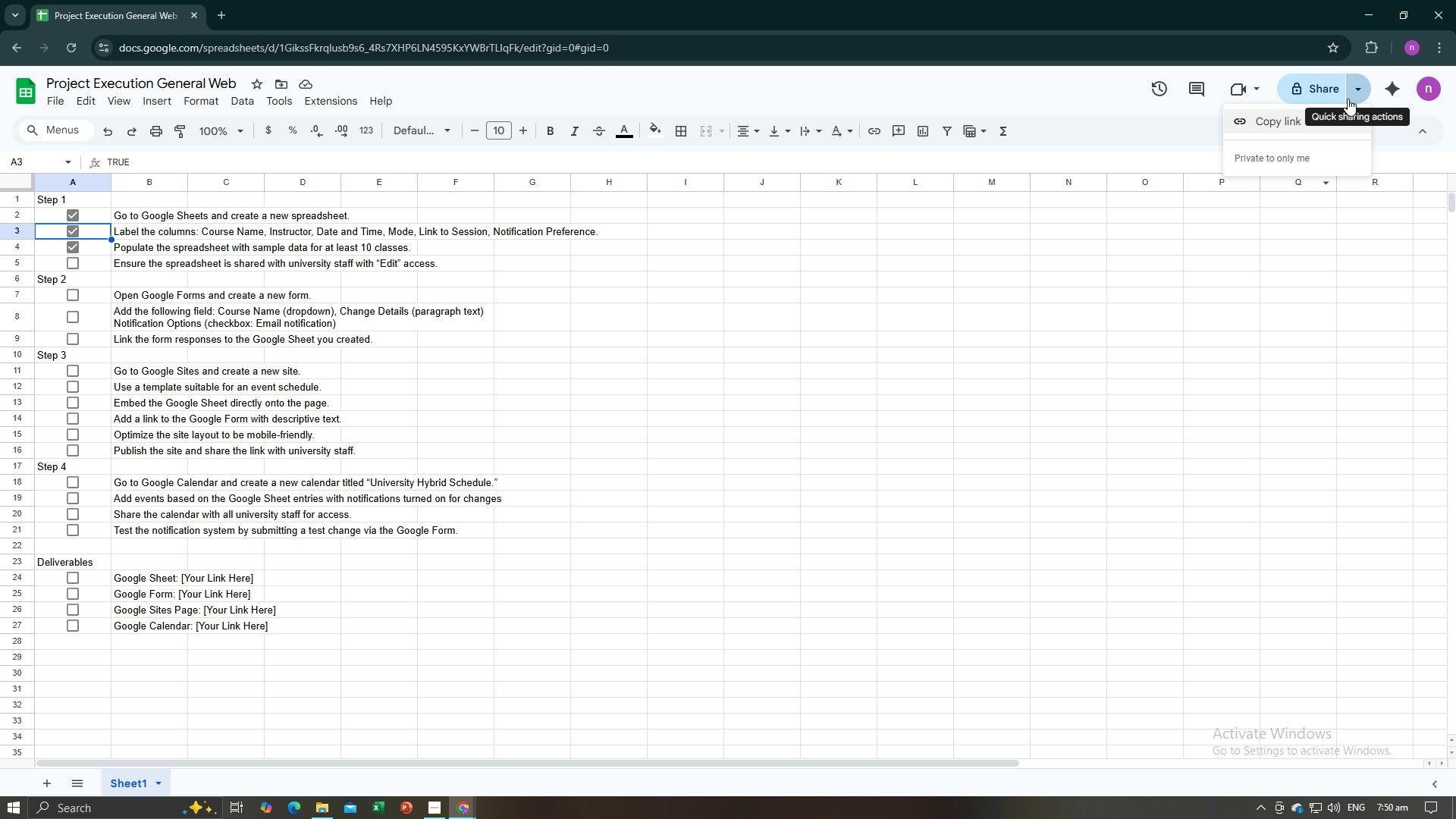 
left_click([1305, 161])
 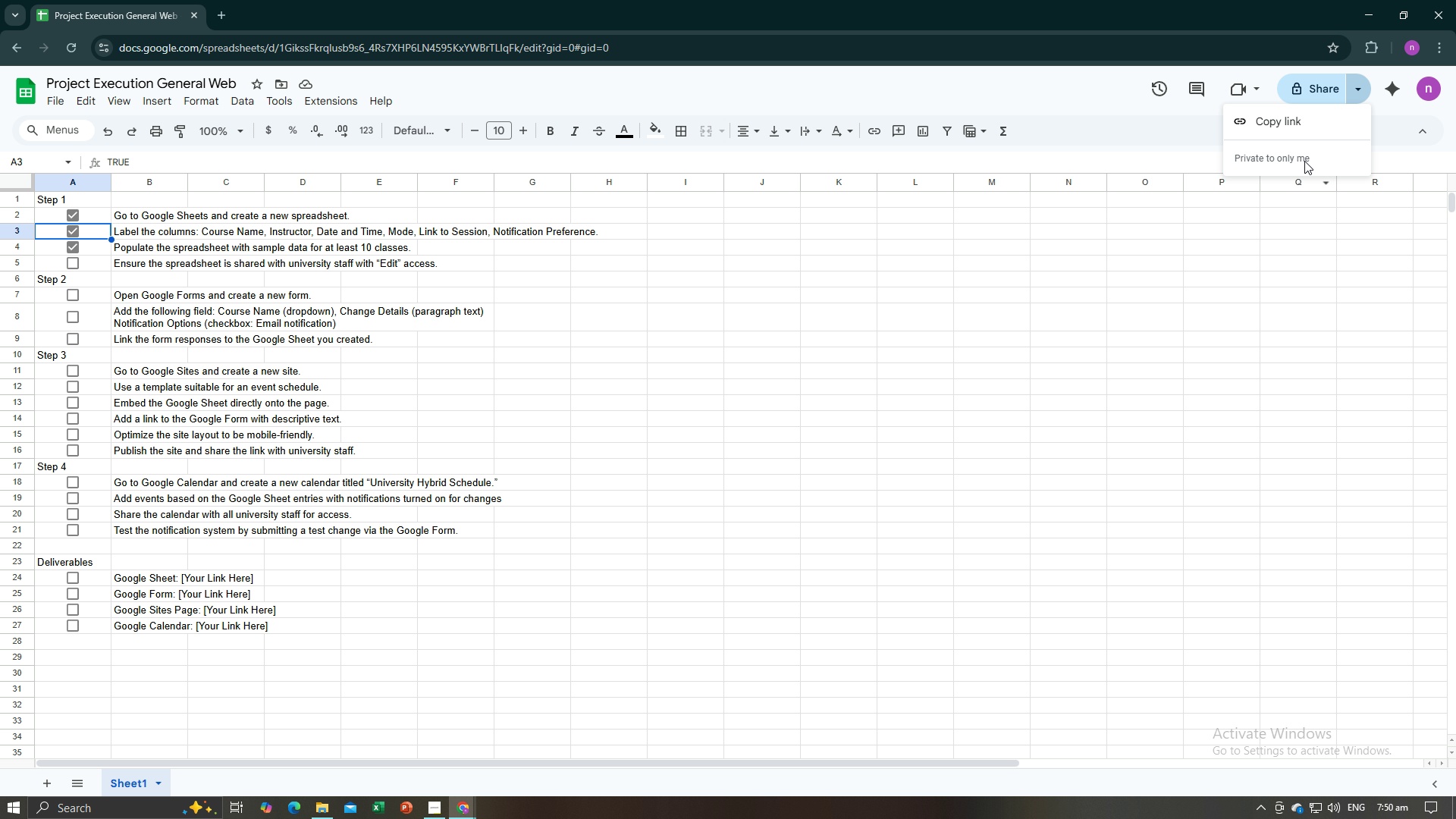 
left_click([1305, 161])
 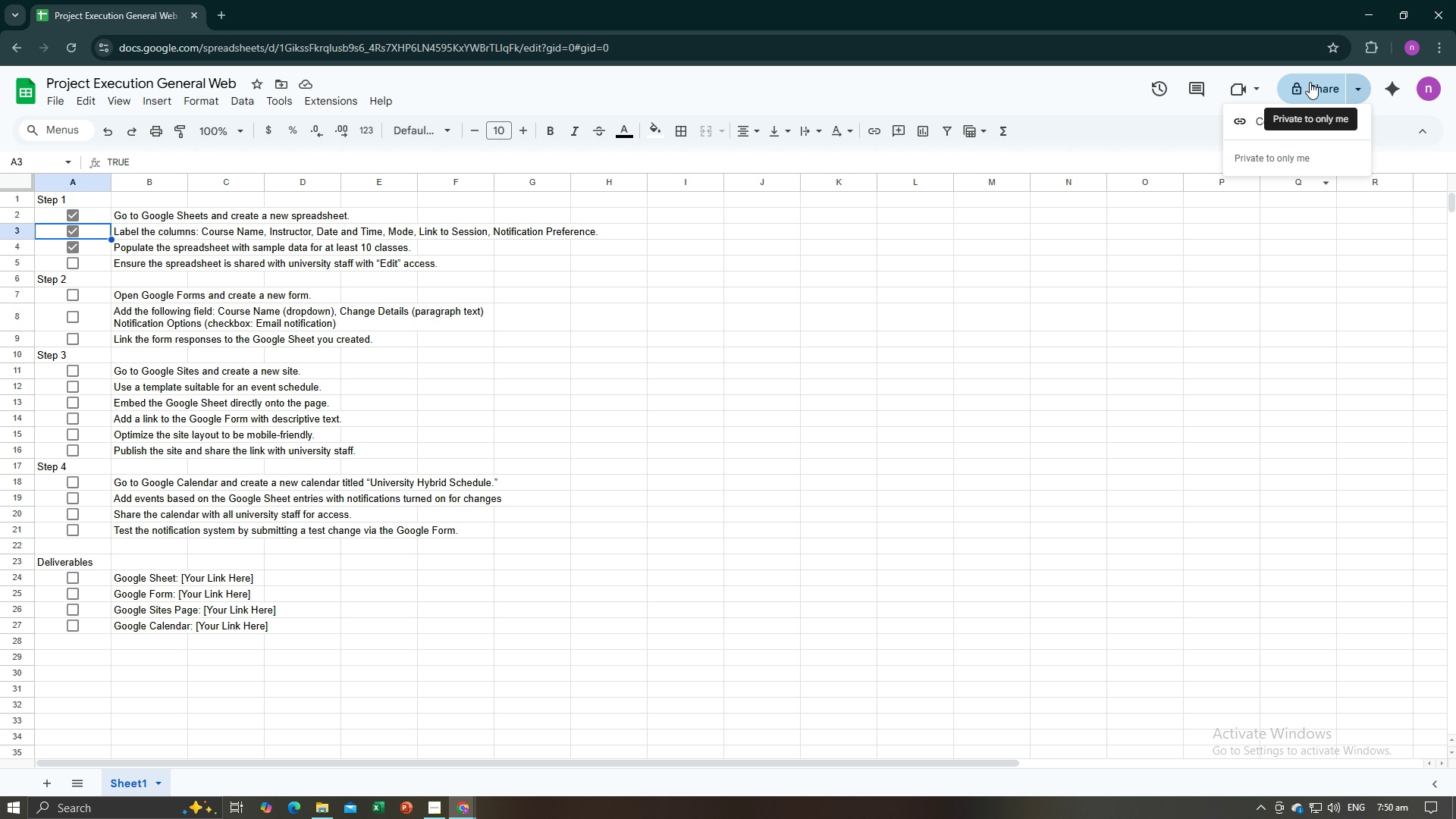 
left_click([1310, 82])
 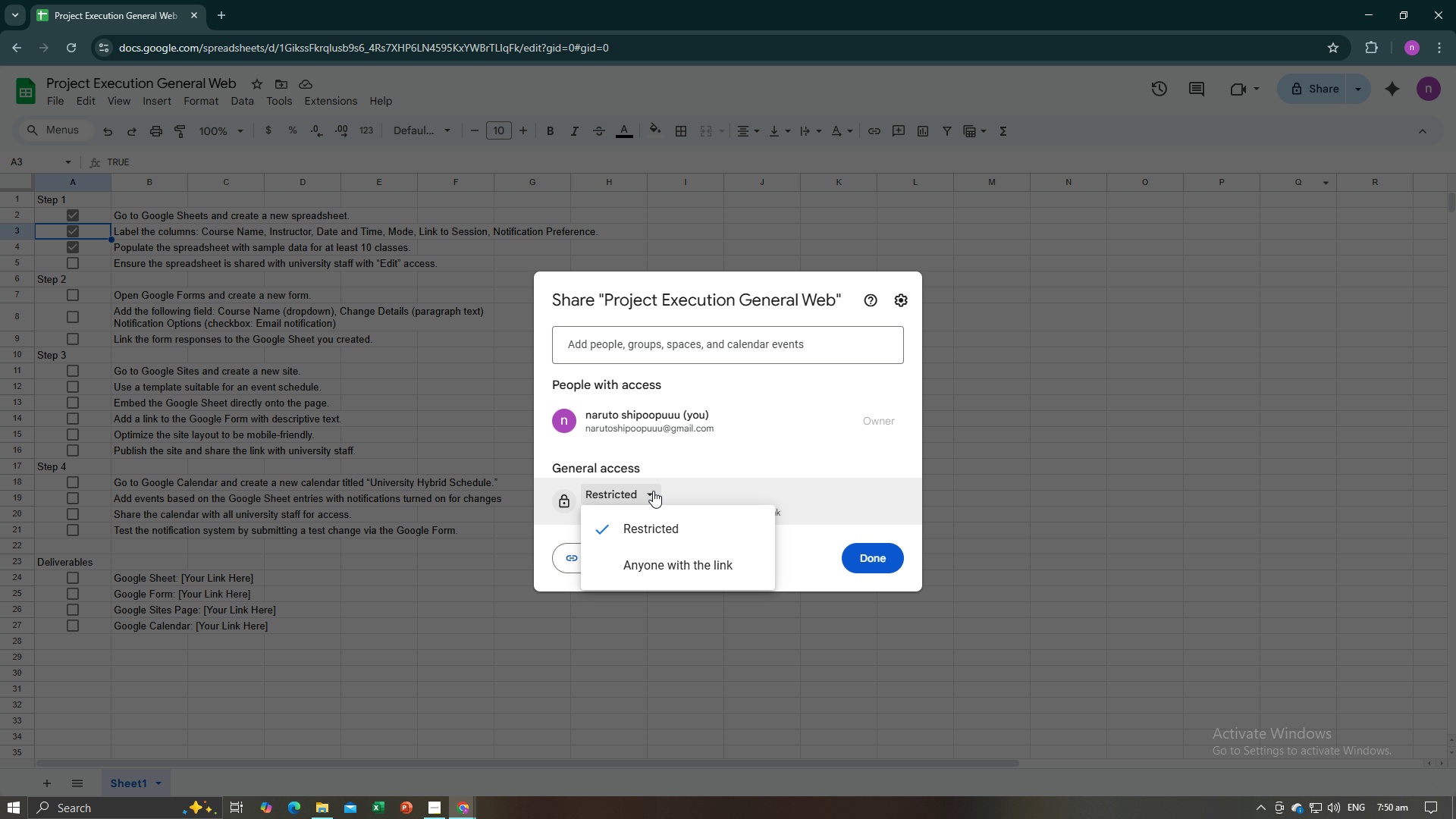 
wait(7.75)
 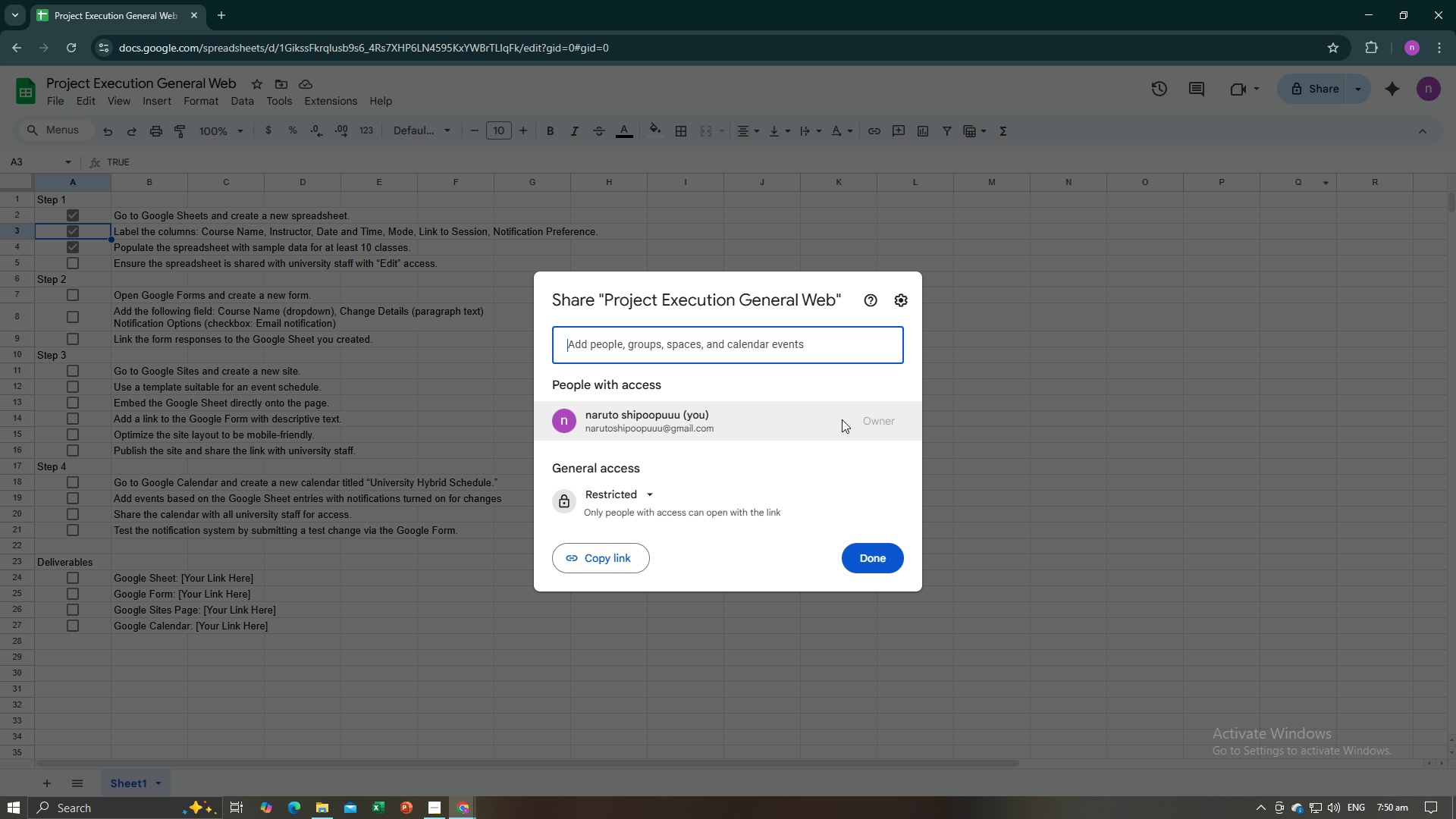 
left_click([667, 566])
 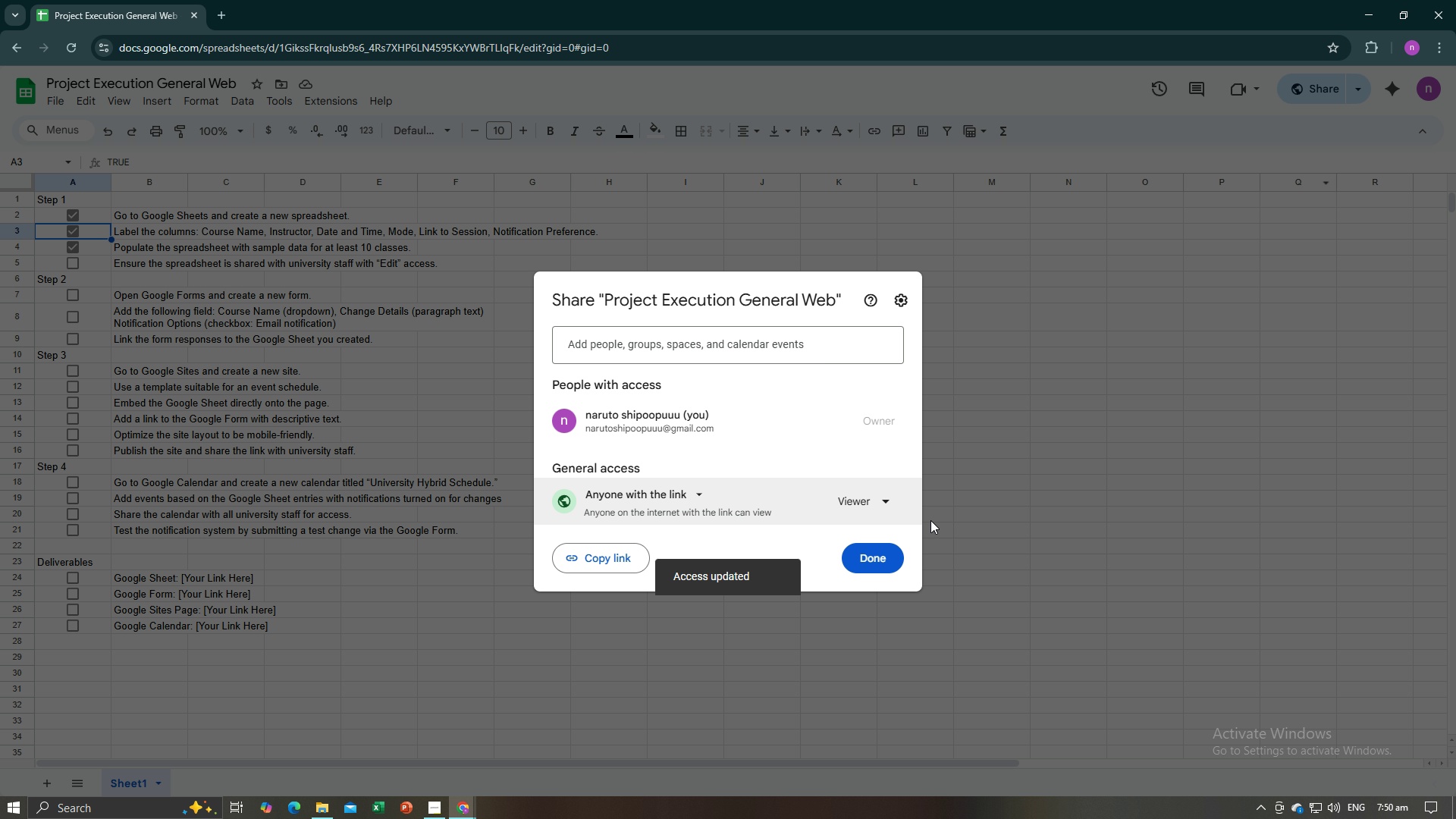 
left_click([898, 554])
 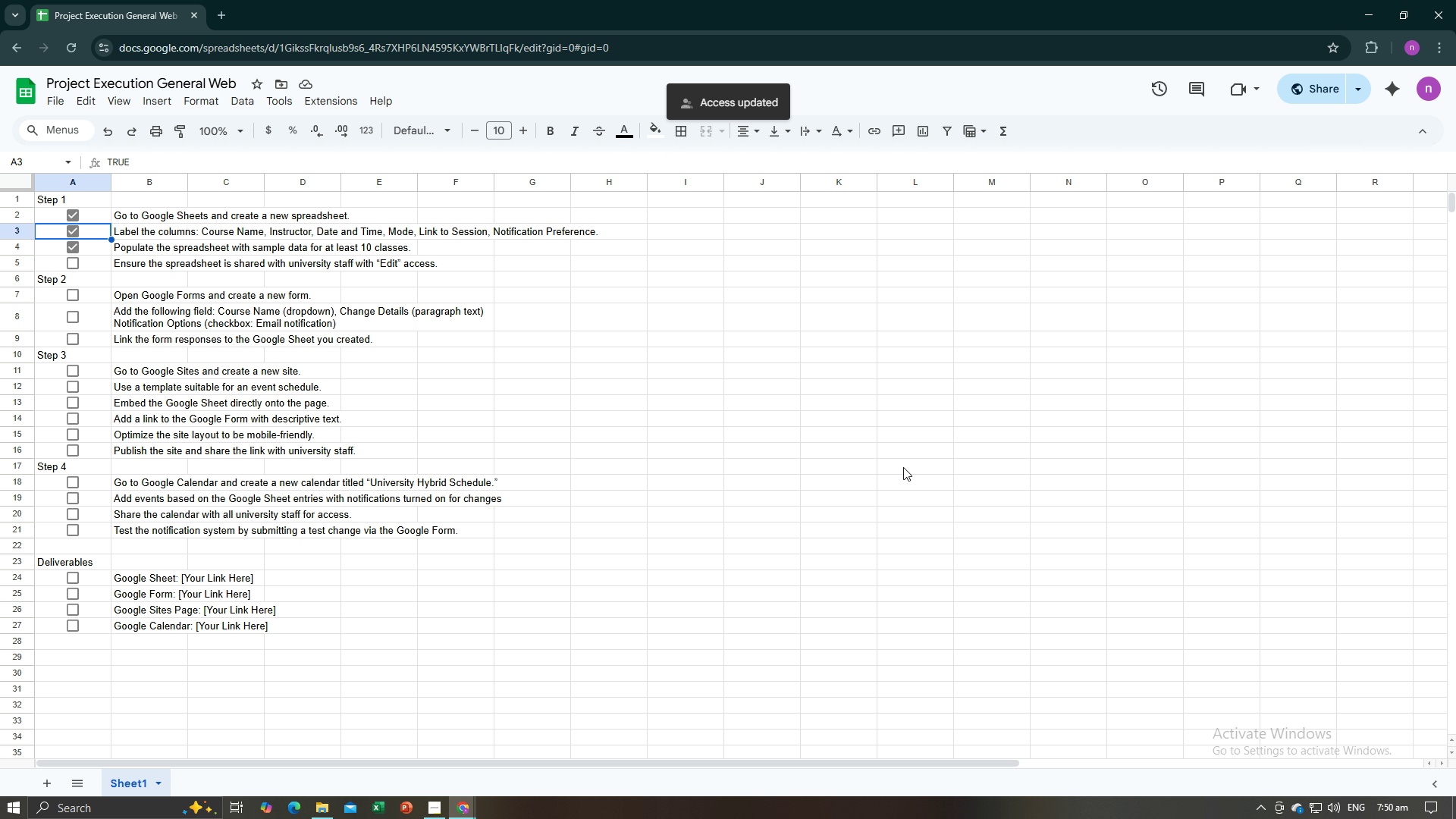 
left_click([902, 467])
 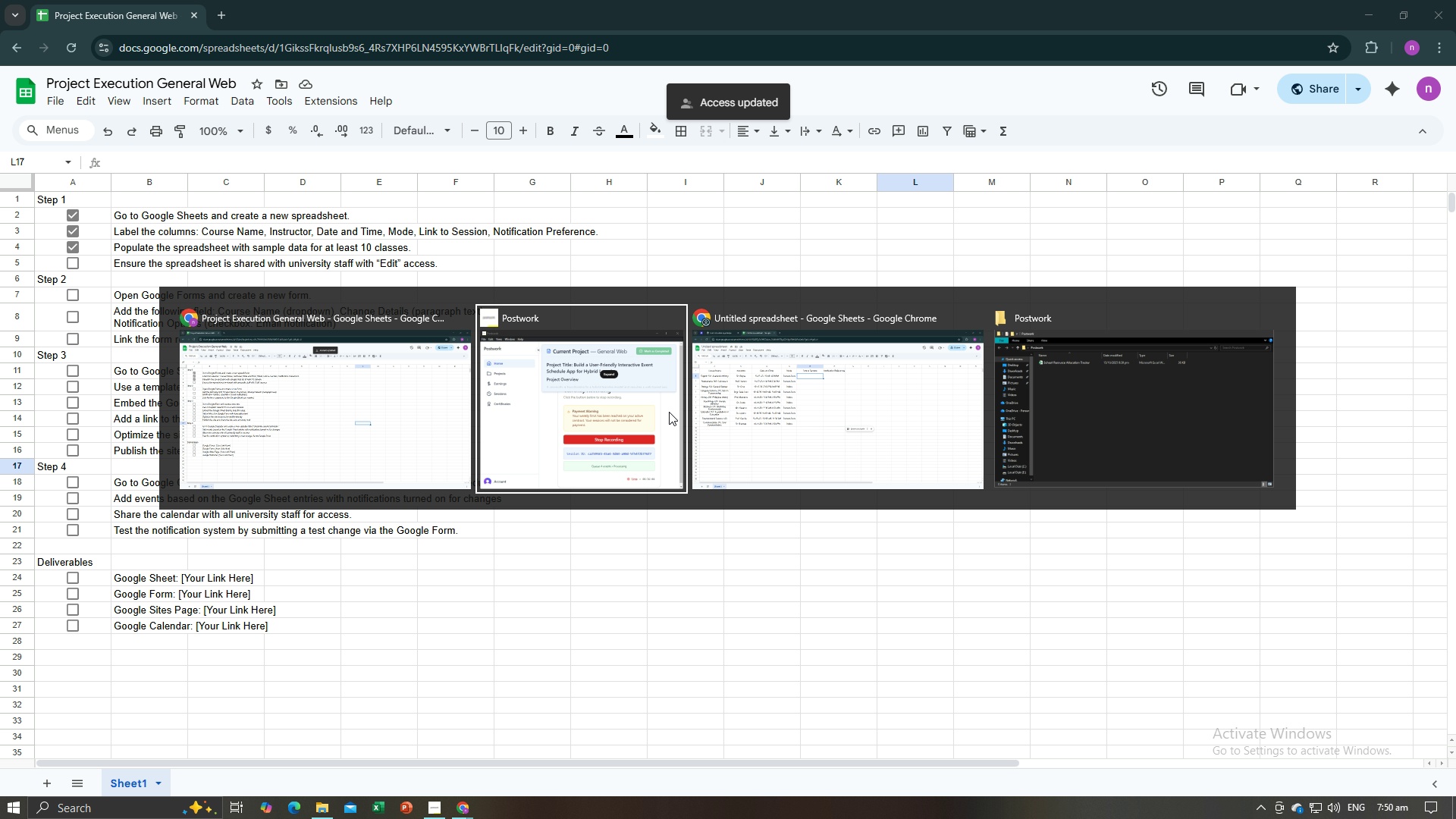 
key(Alt+AltLeft)
 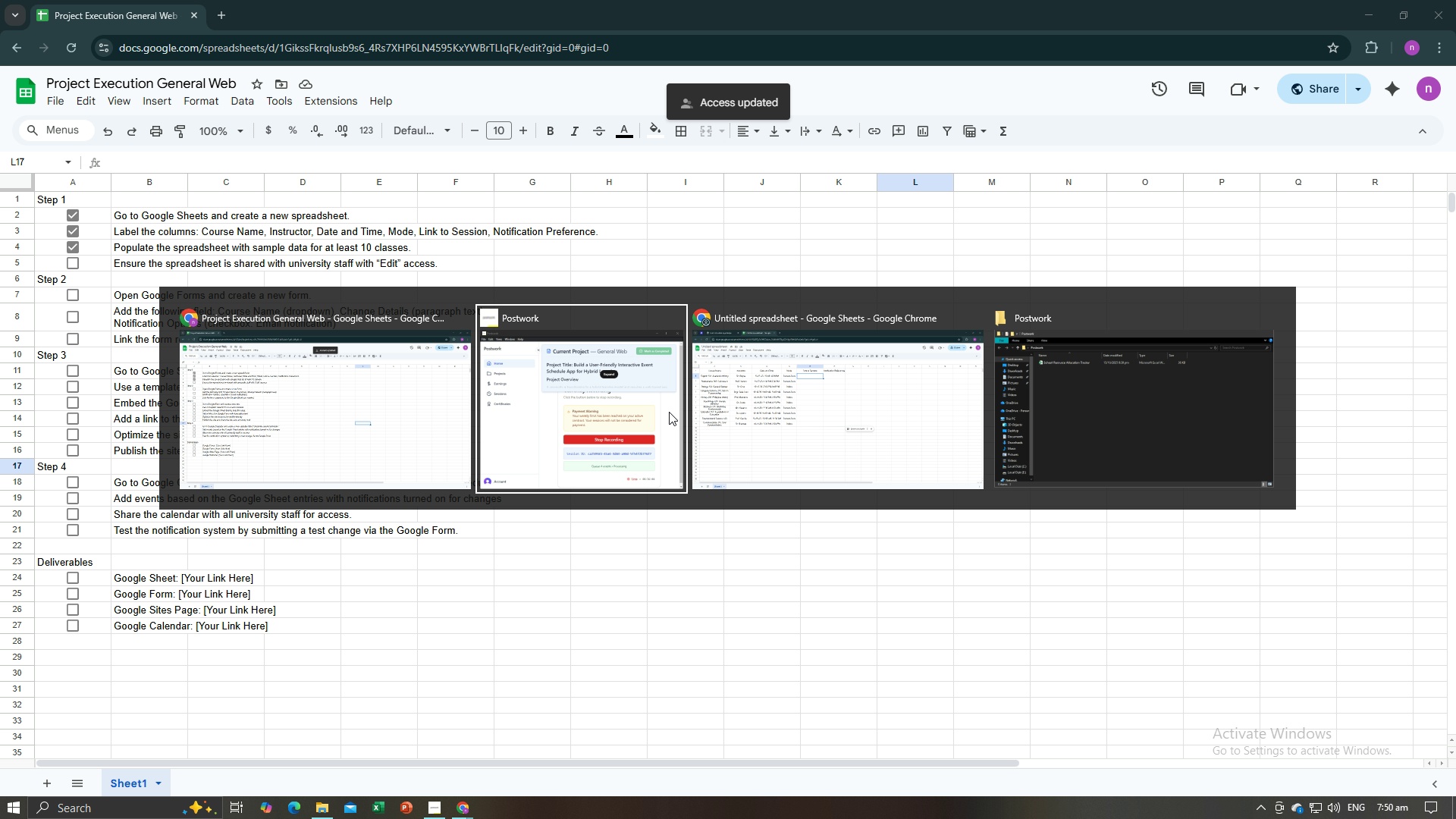 
key(Alt+Tab)